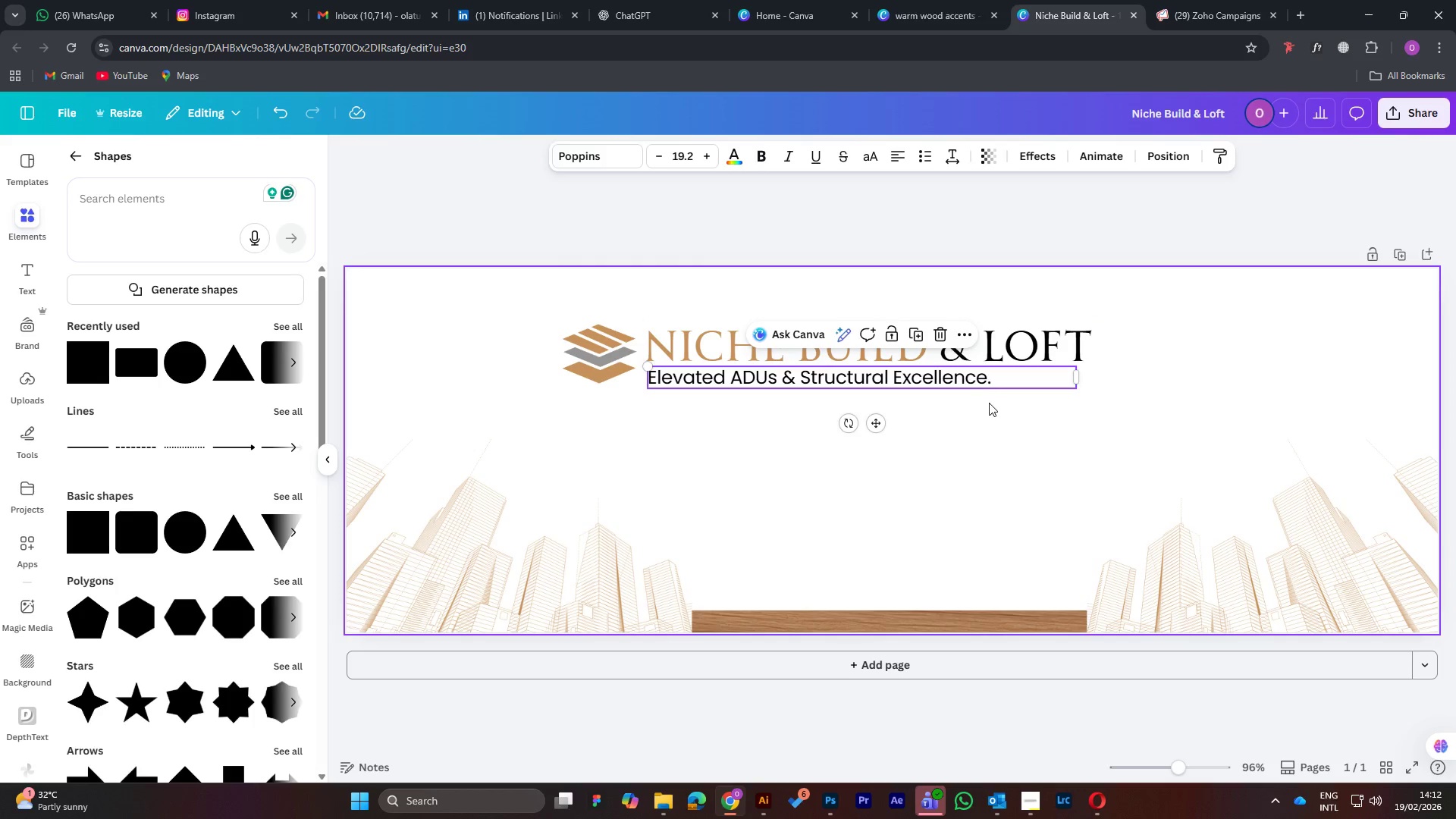 
left_click_drag(start_coordinate=[1075, 388], to_coordinate=[1033, 384])
 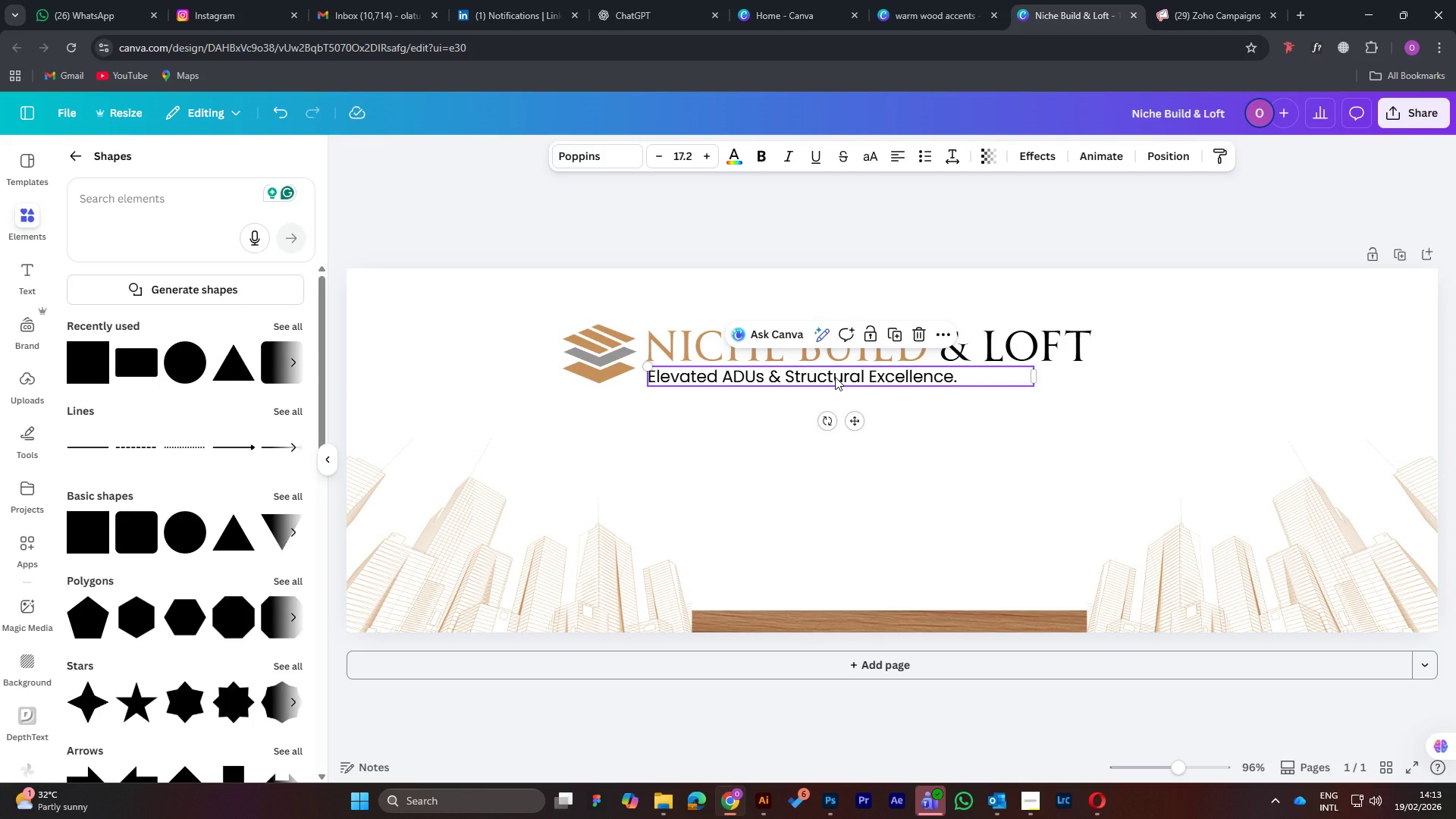 
left_click_drag(start_coordinate=[835, 377], to_coordinate=[887, 378])
 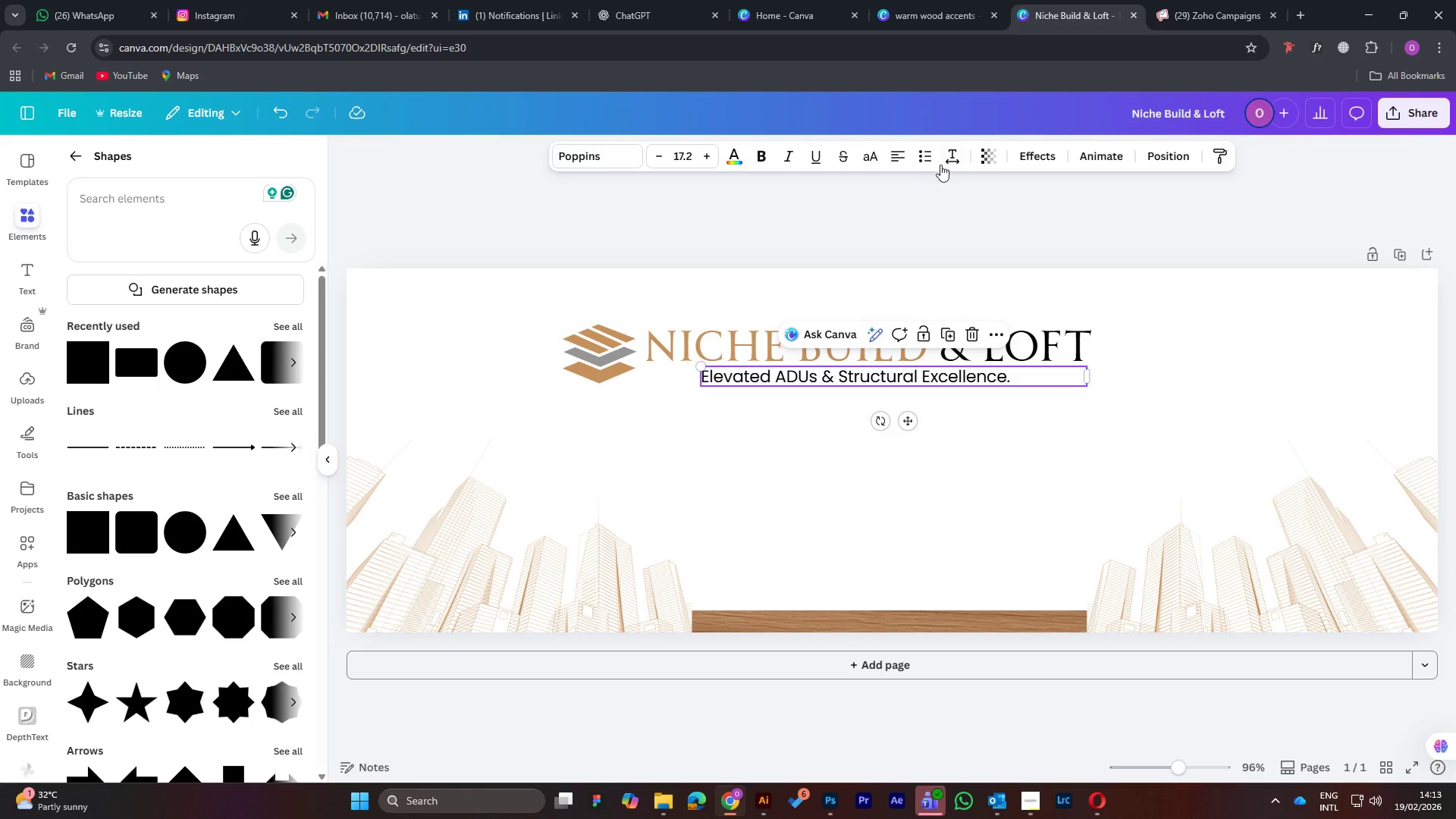 
left_click([956, 156])
 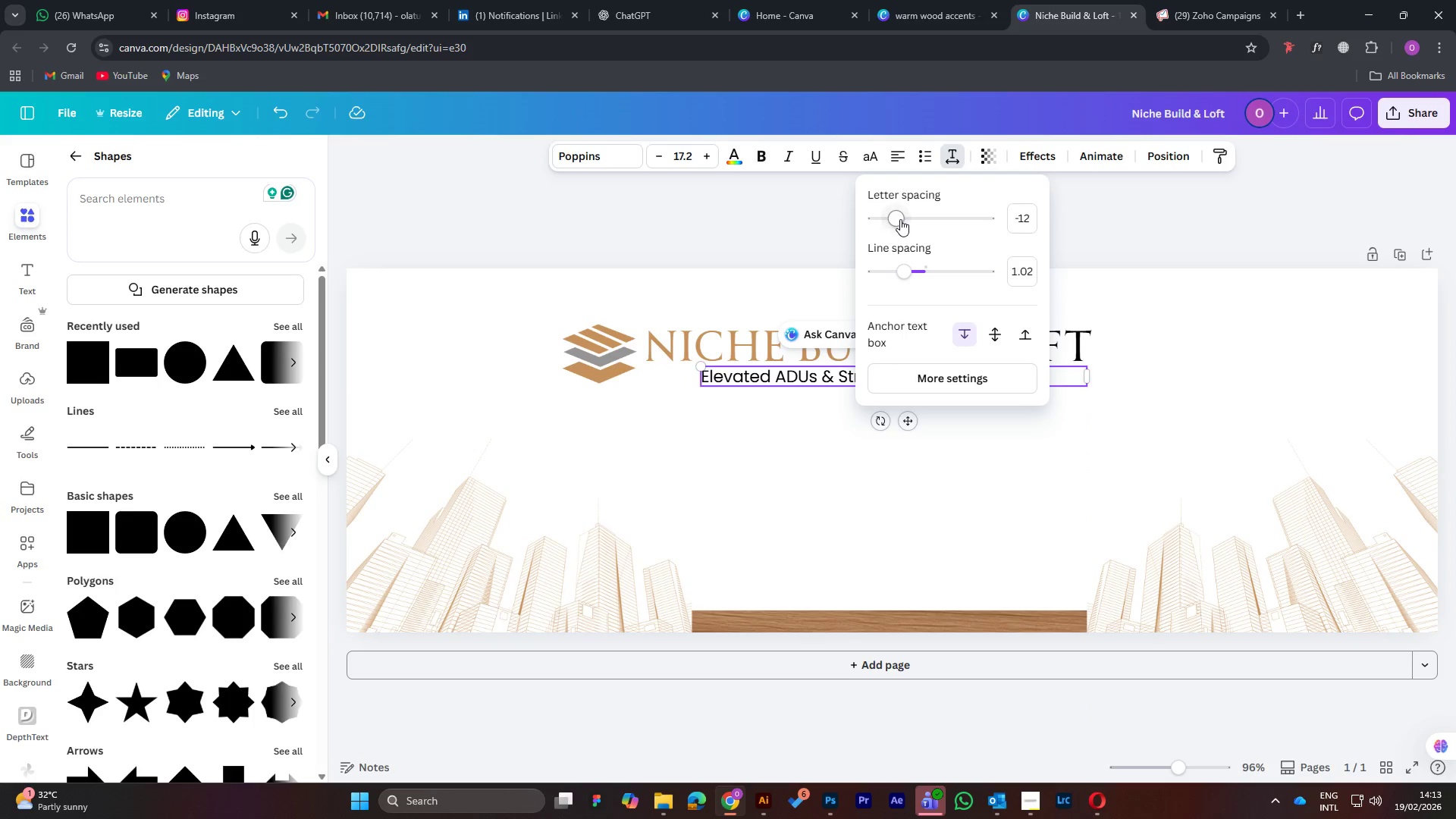 
left_click_drag(start_coordinate=[900, 218], to_coordinate=[905, 216])
 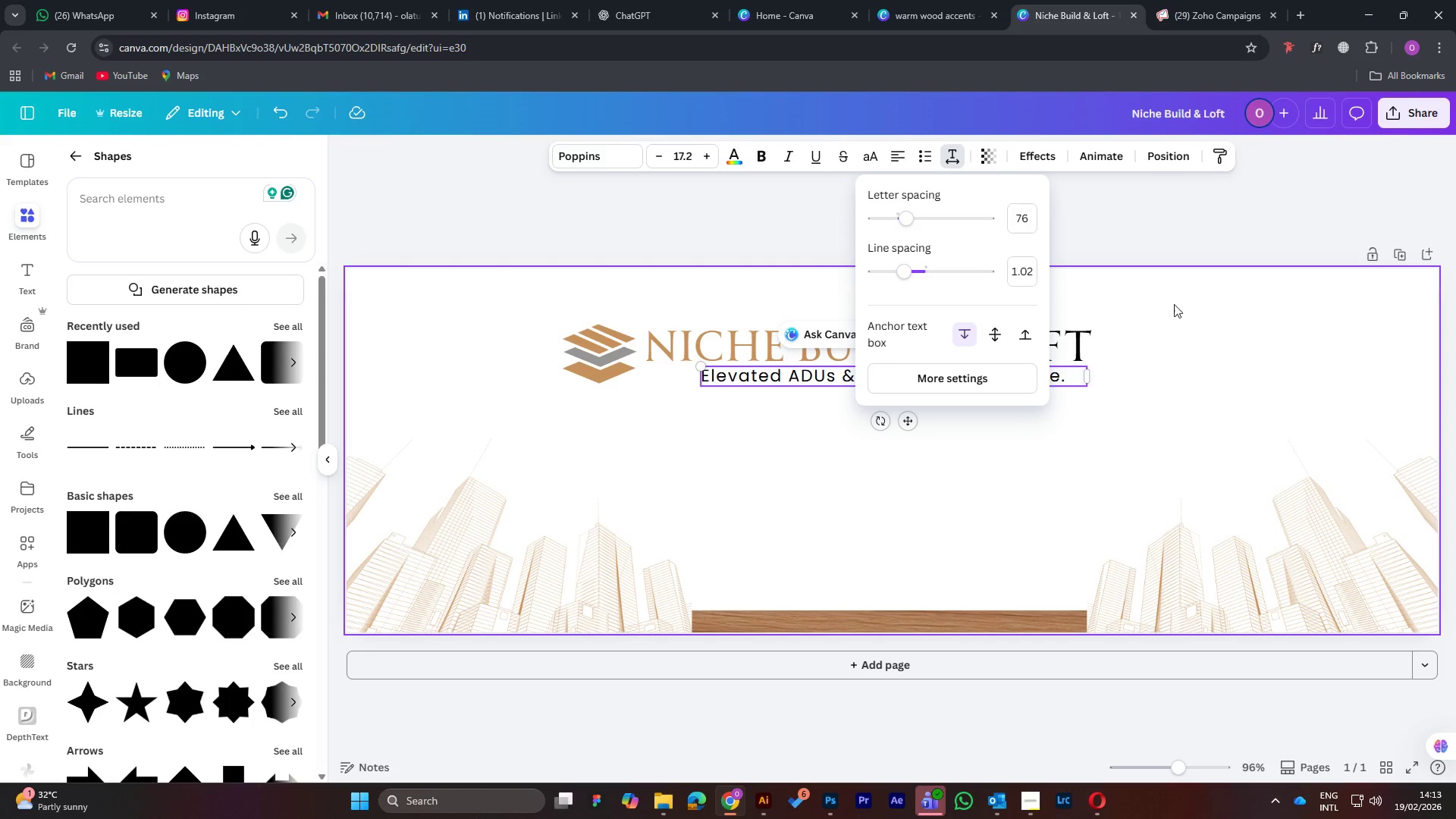 
left_click([1175, 306])
 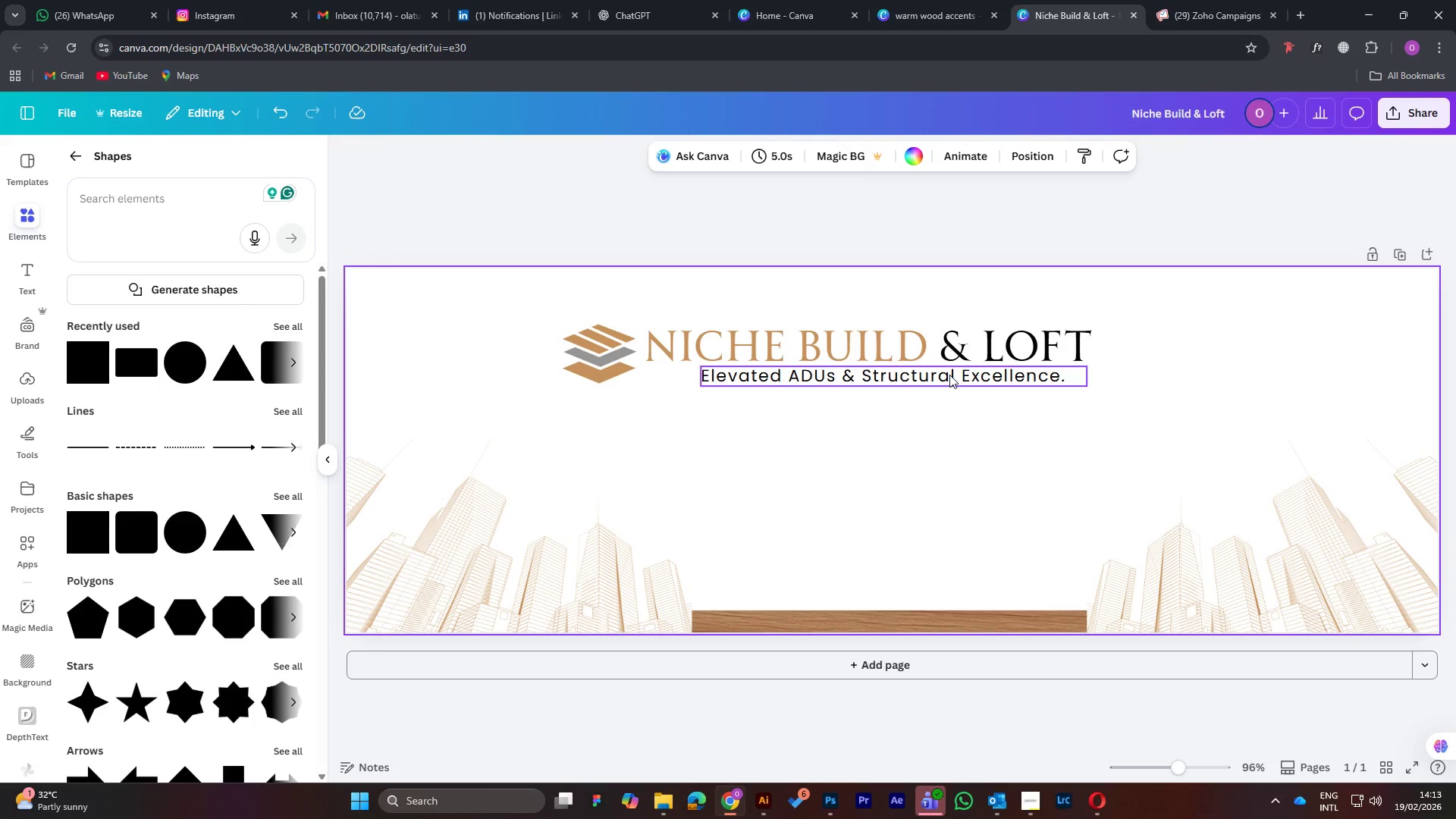 
left_click_drag(start_coordinate=[949, 375], to_coordinate=[934, 378])
 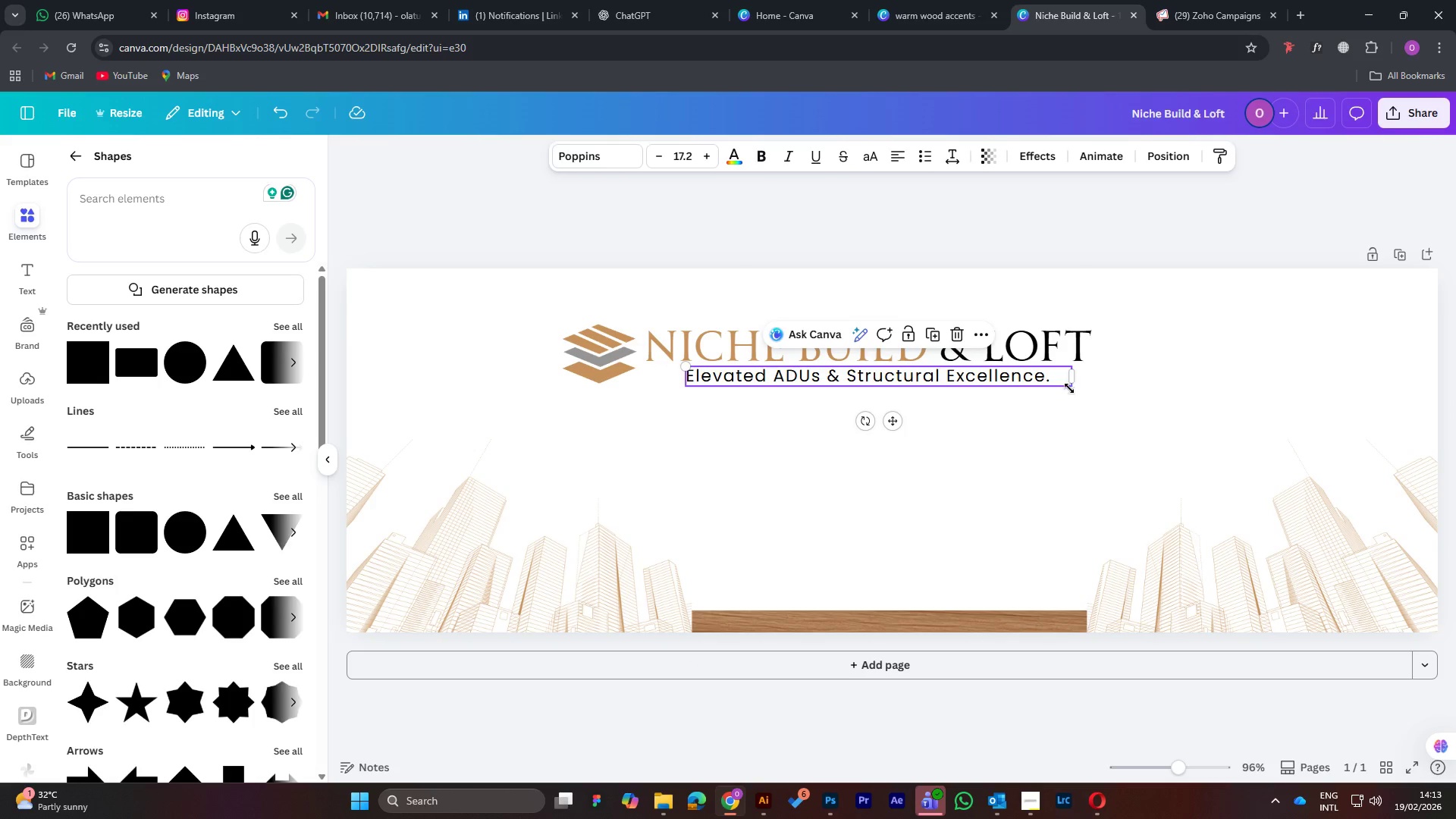 
left_click_drag(start_coordinate=[1069, 388], to_coordinate=[1018, 383])
 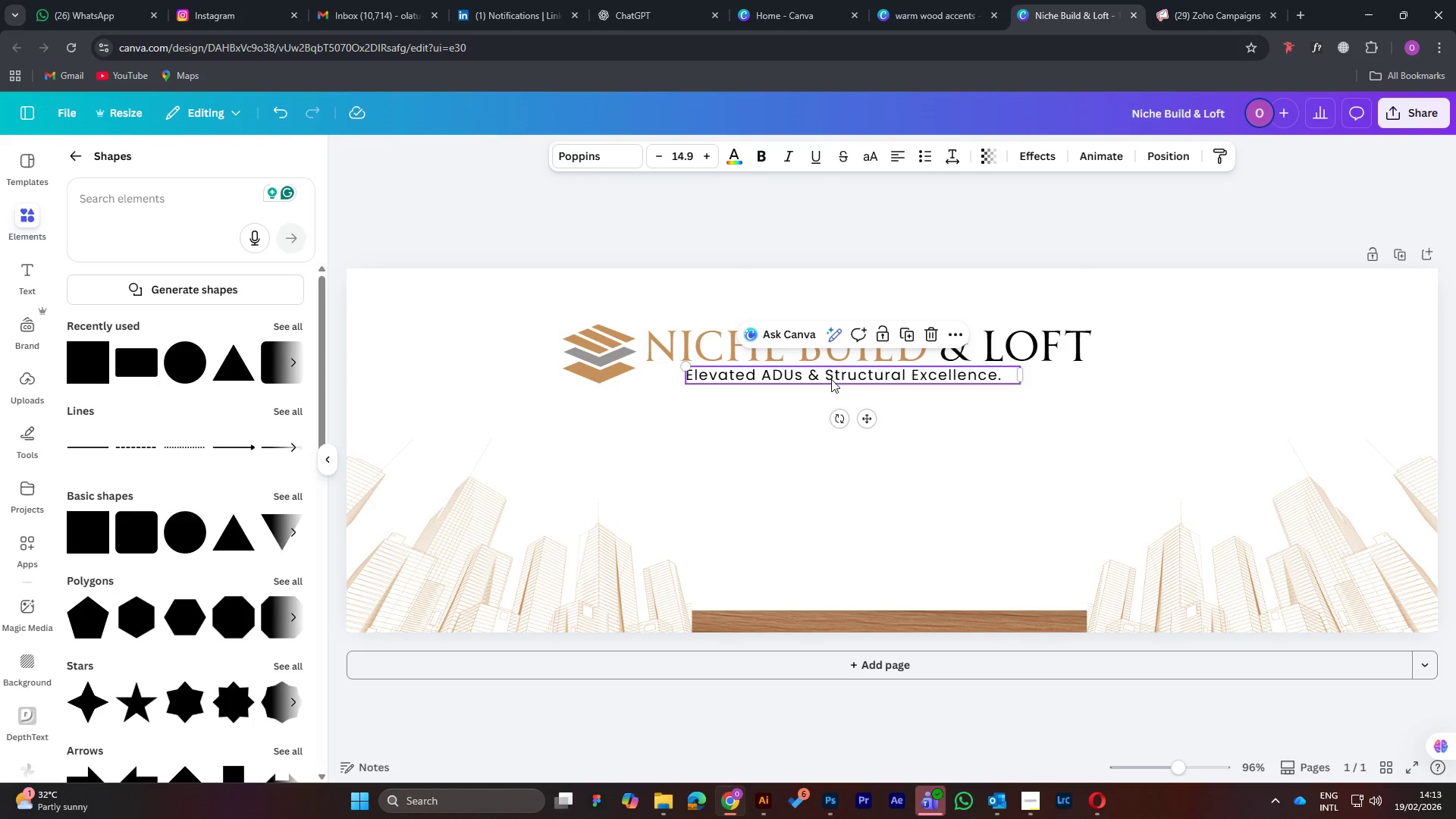 
left_click_drag(start_coordinate=[831, 377], to_coordinate=[850, 380])
 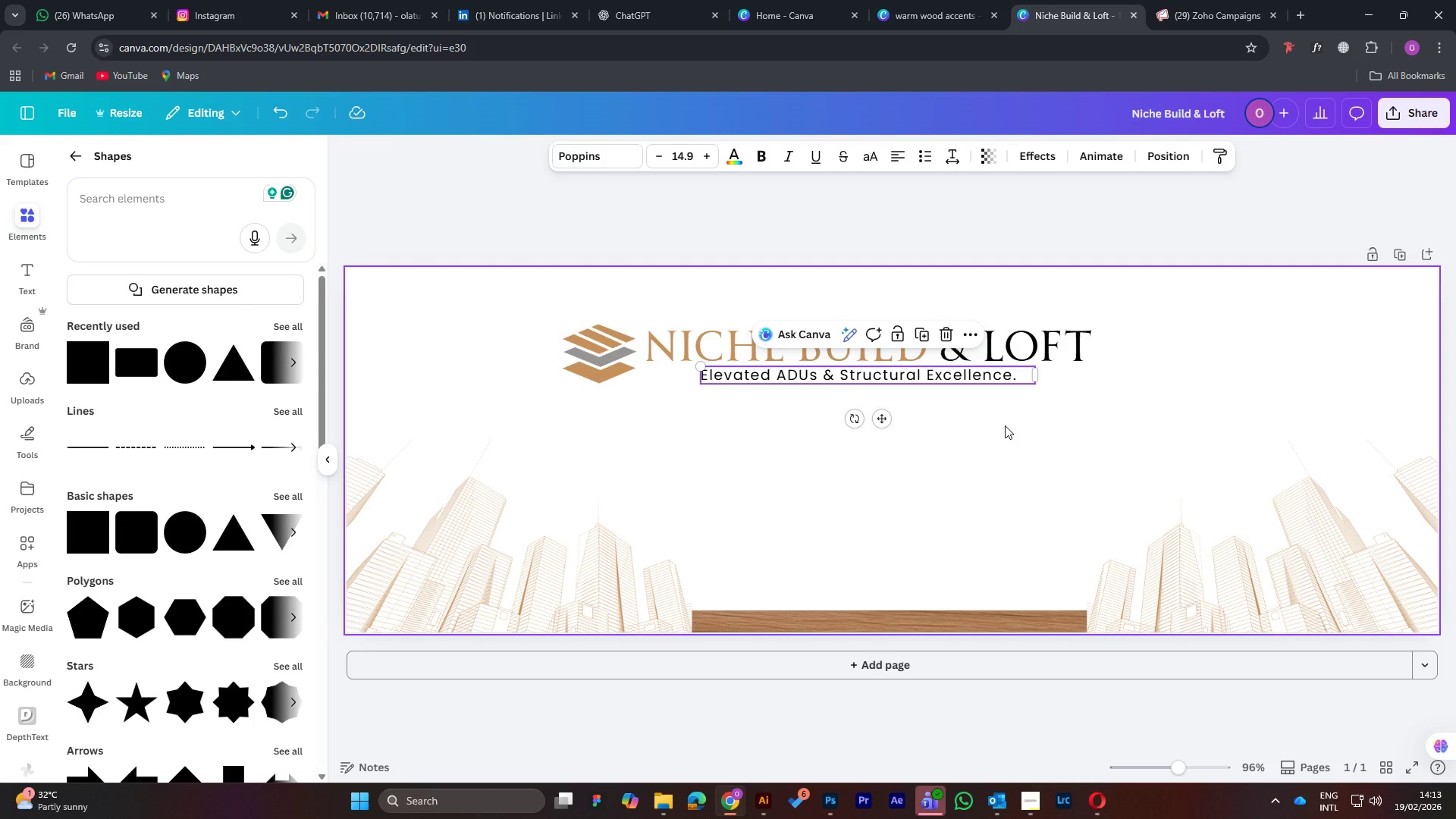 
key(ArrowDown)
 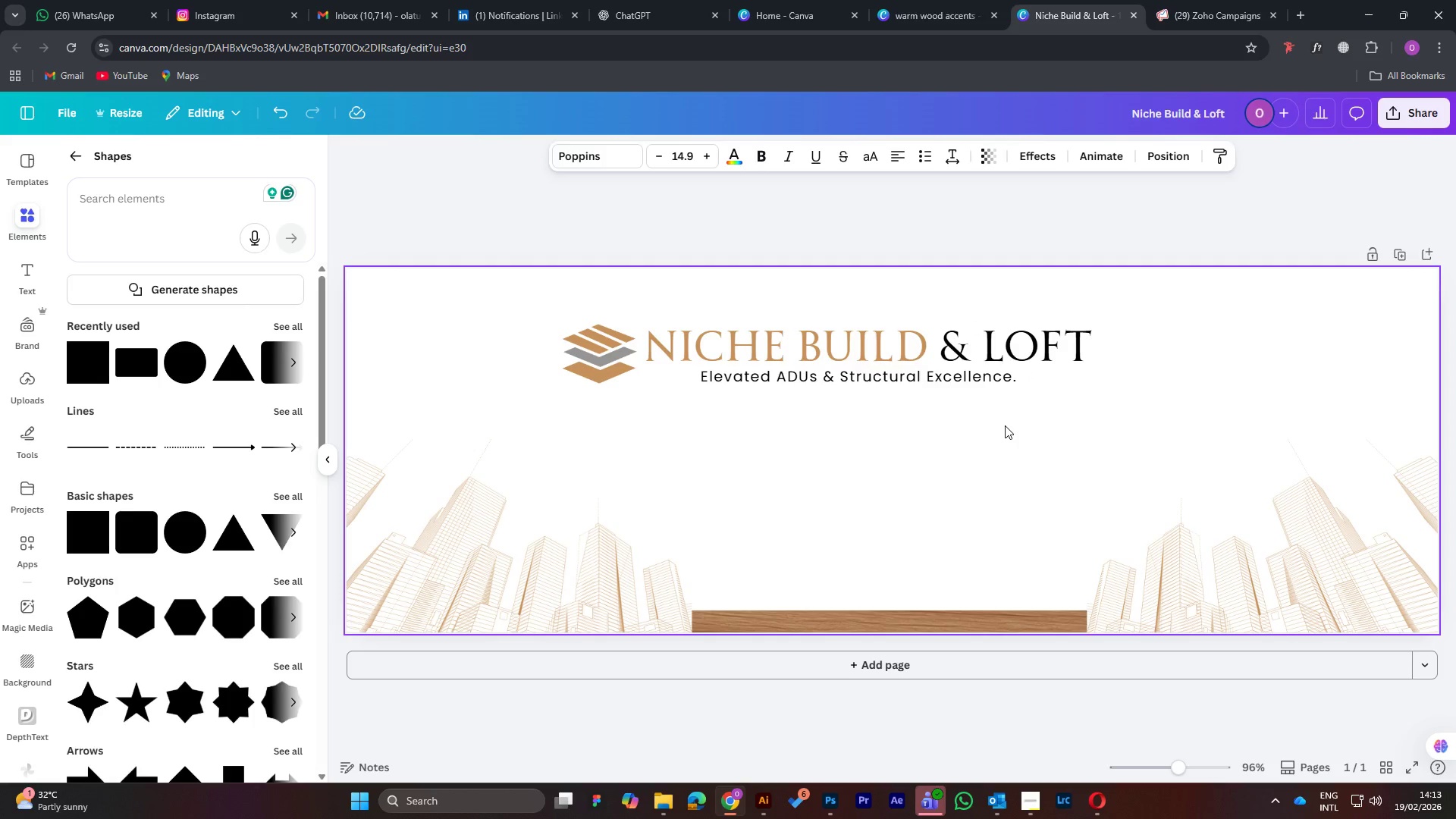 
key(ArrowDown)
 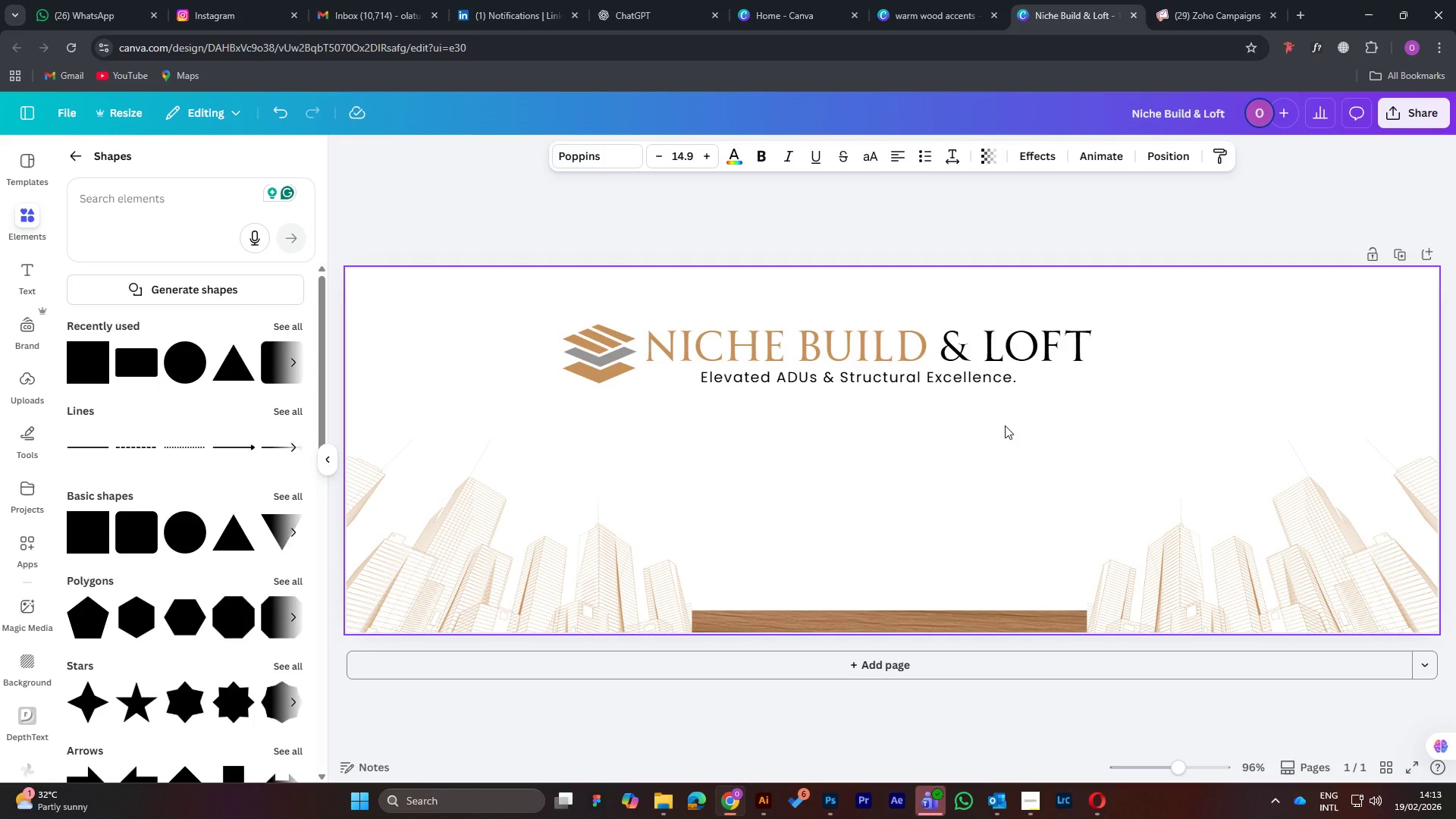 
key(ArrowDown)
 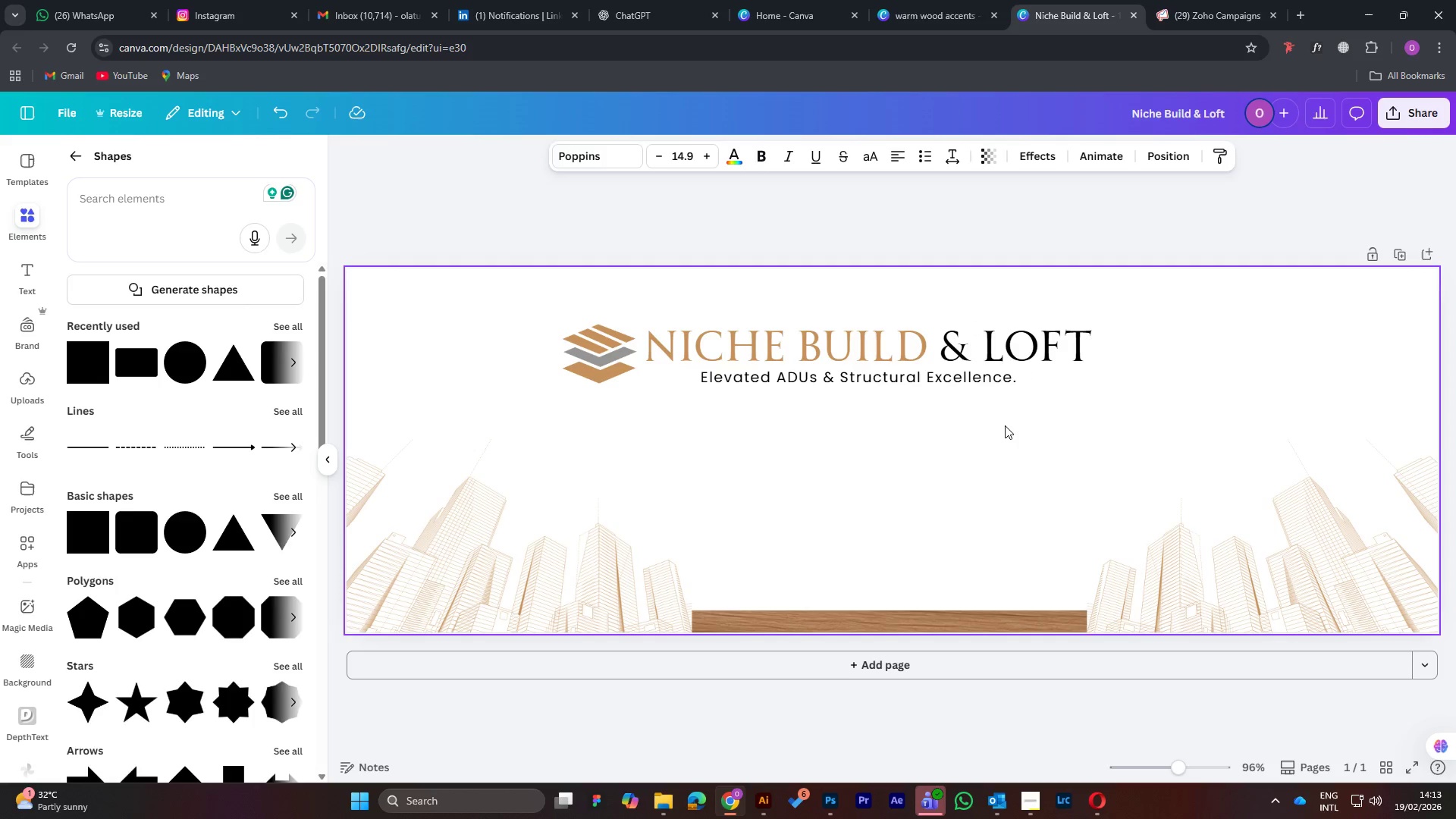 
key(ArrowRight)
 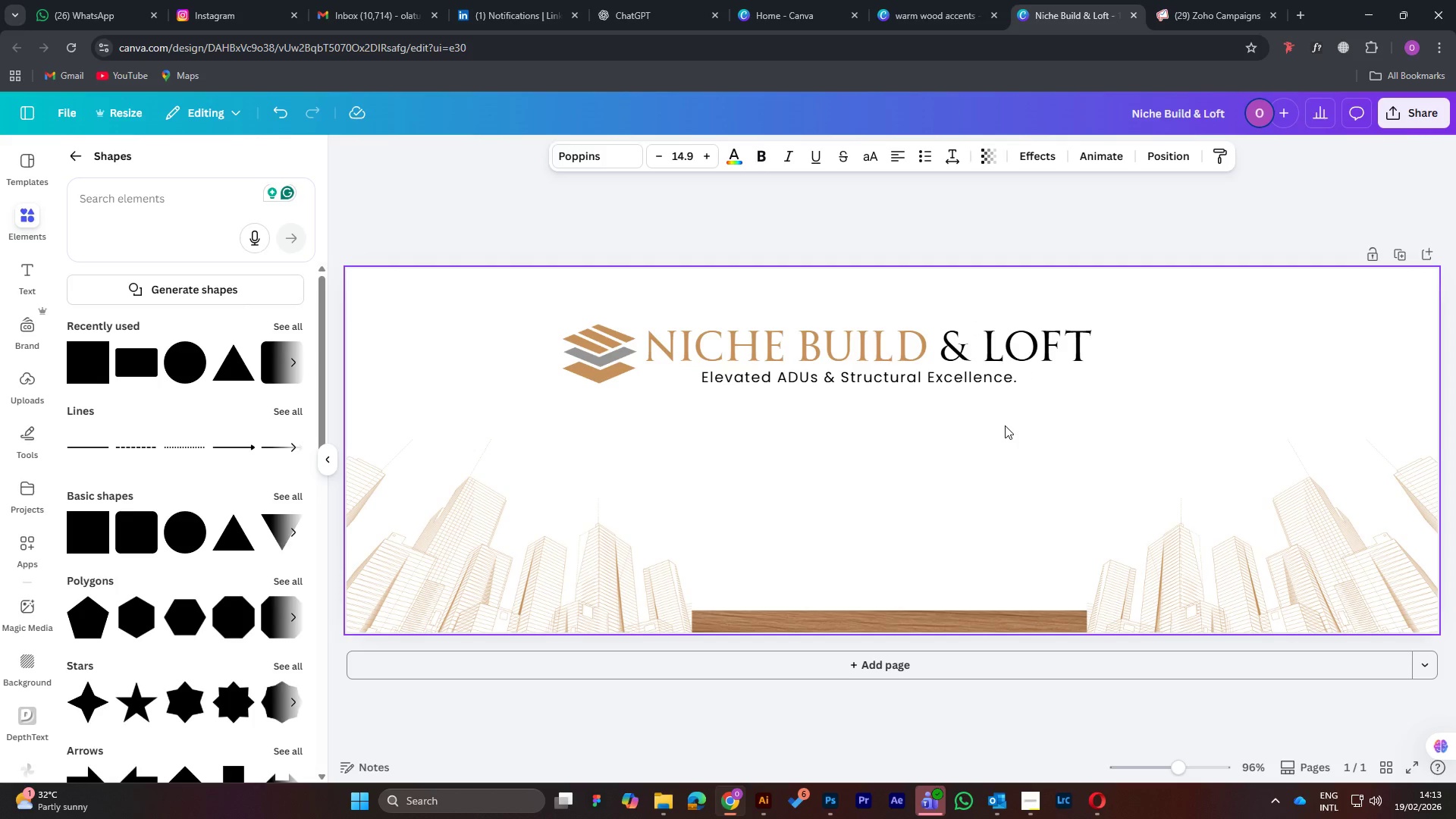 
key(ArrowRight)
 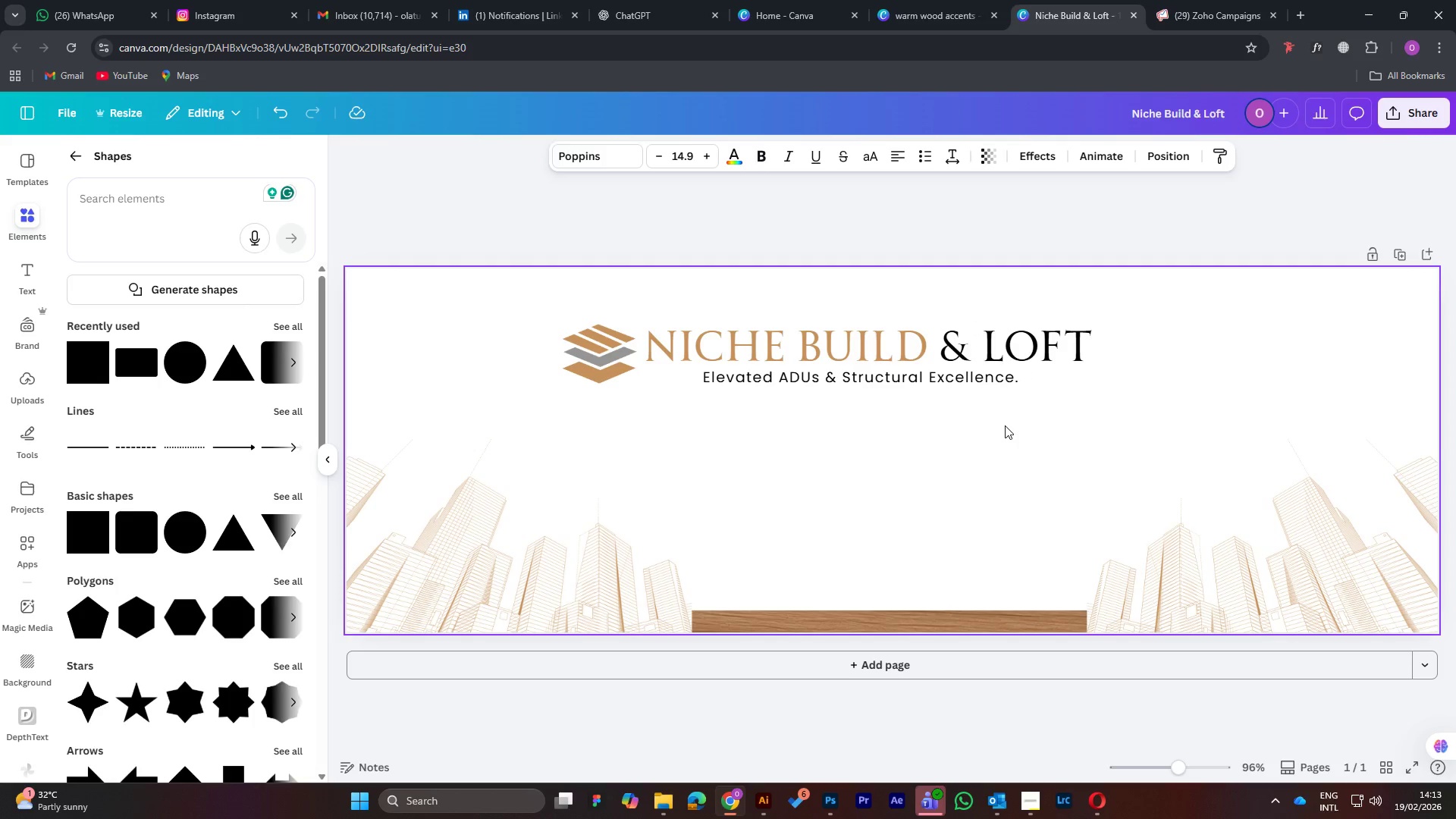 
key(ArrowRight)
 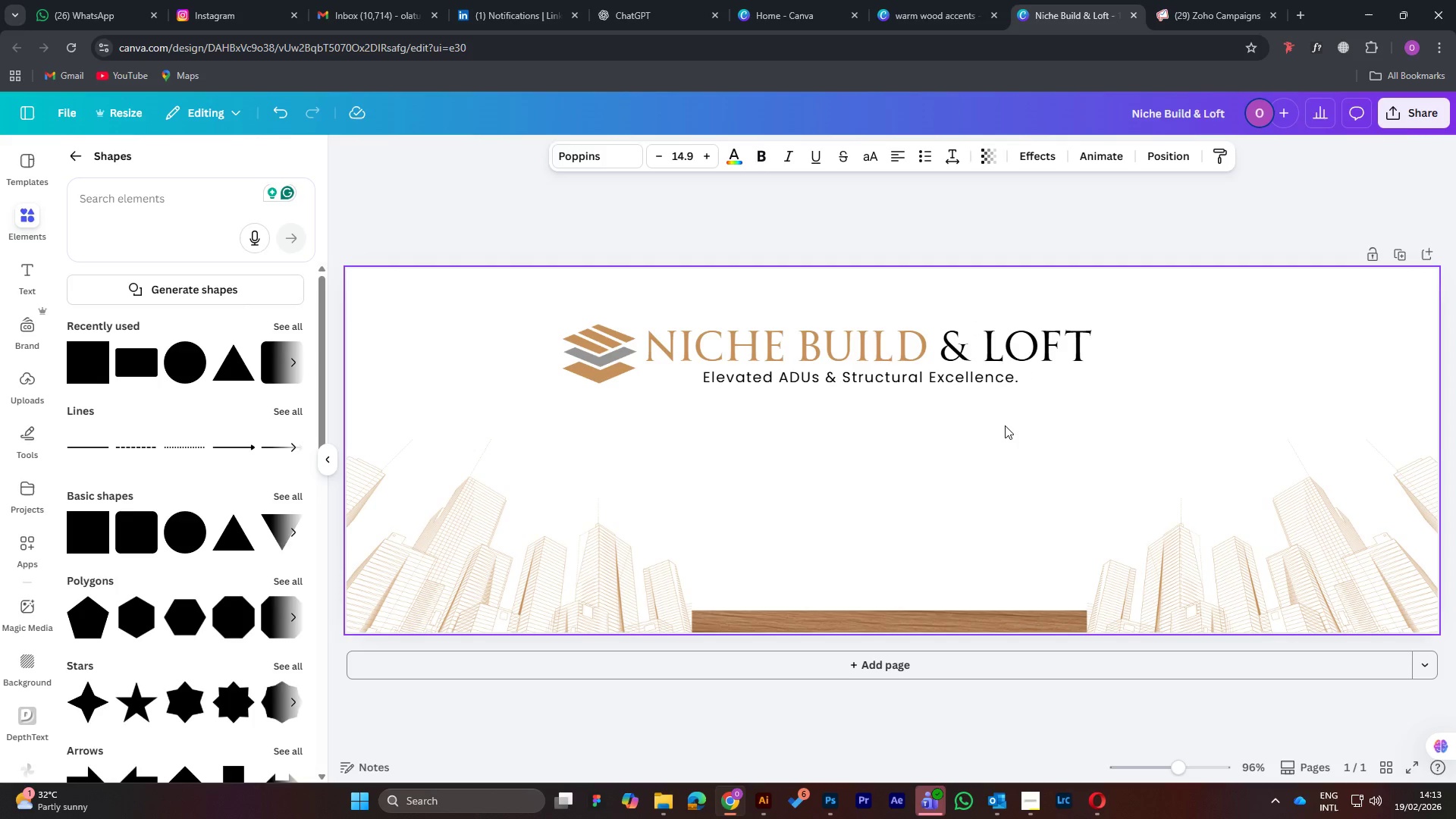 
key(ArrowRight)
 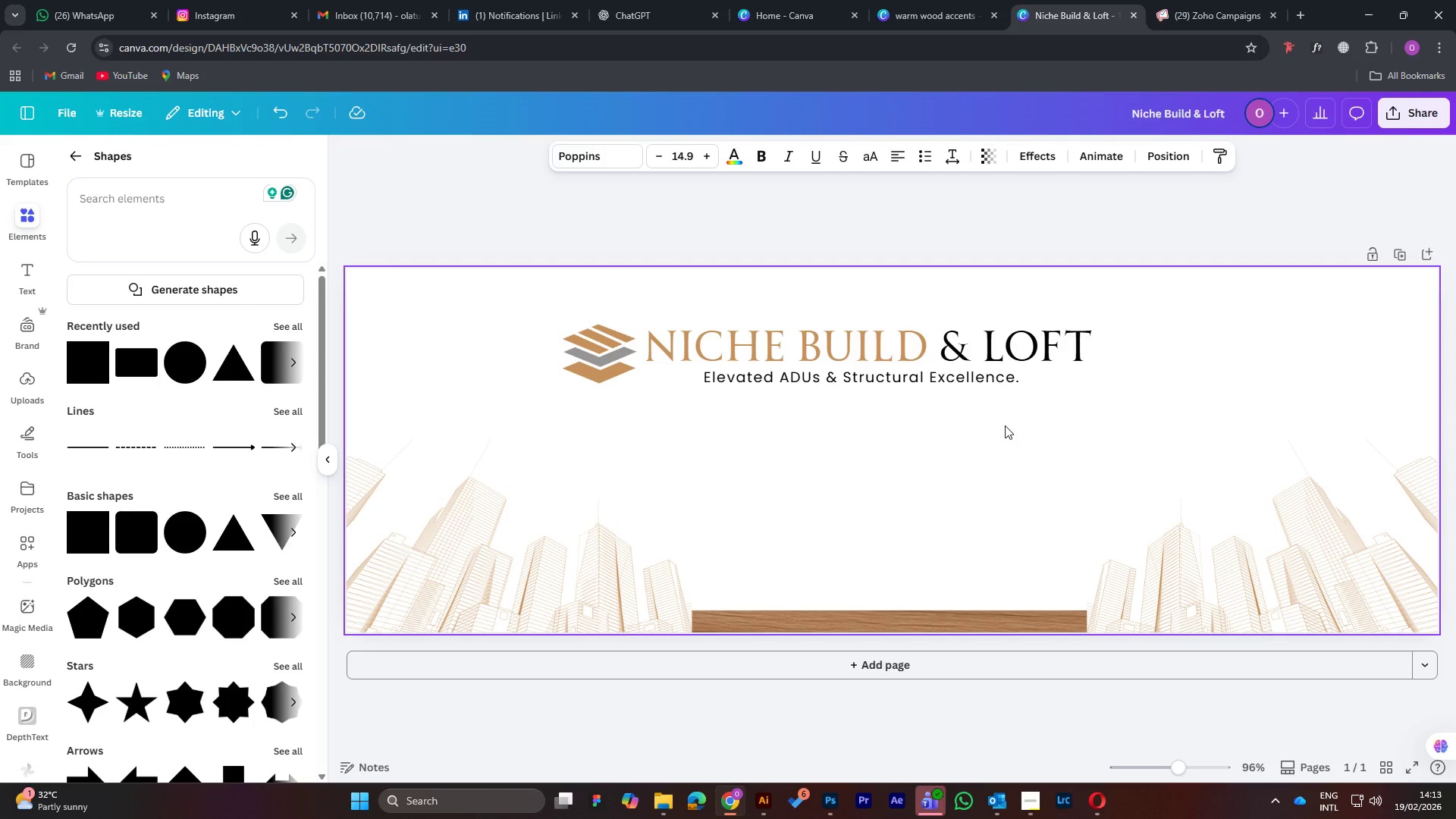 
key(ArrowRight)
 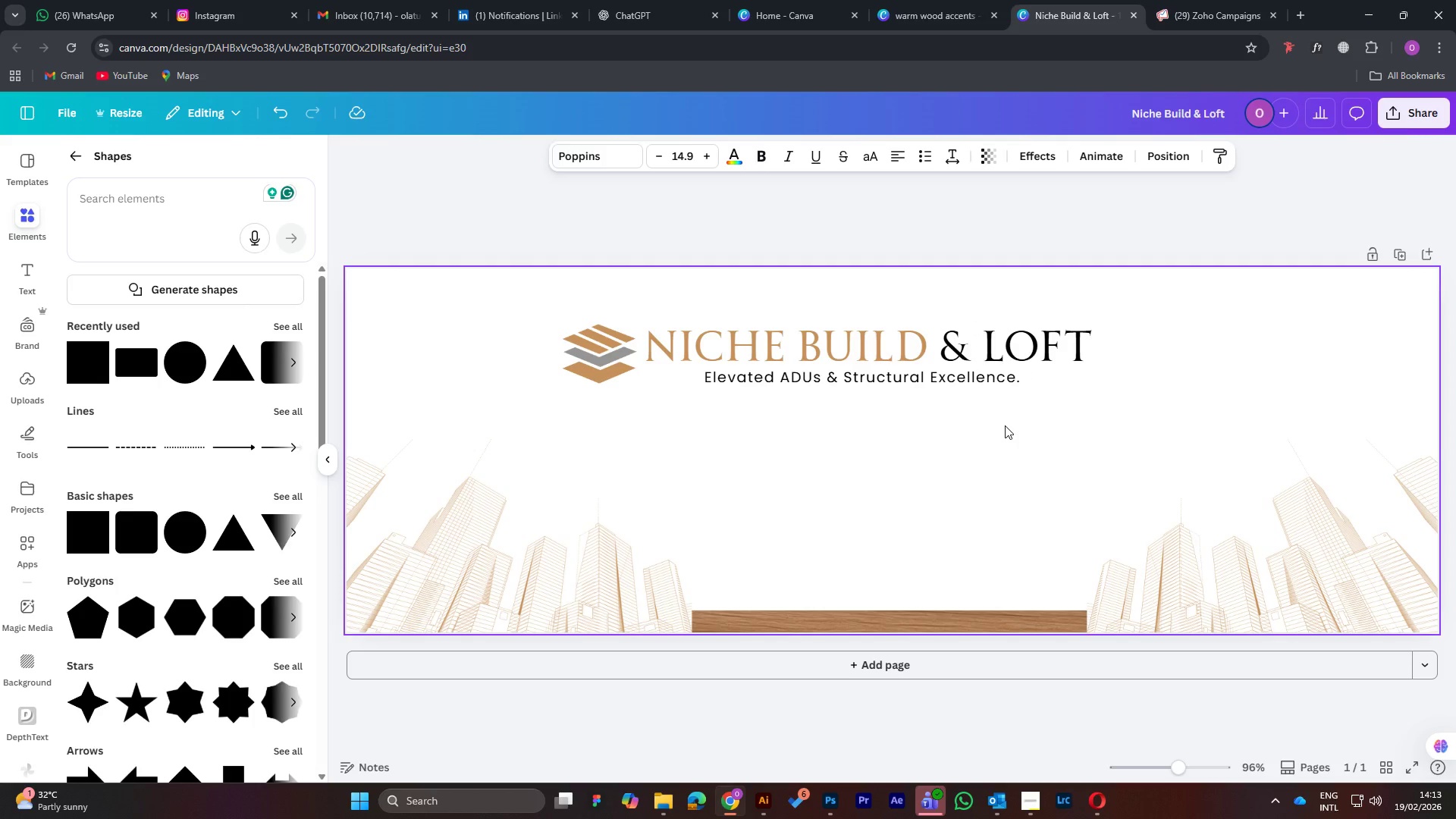 
key(ArrowUp)
 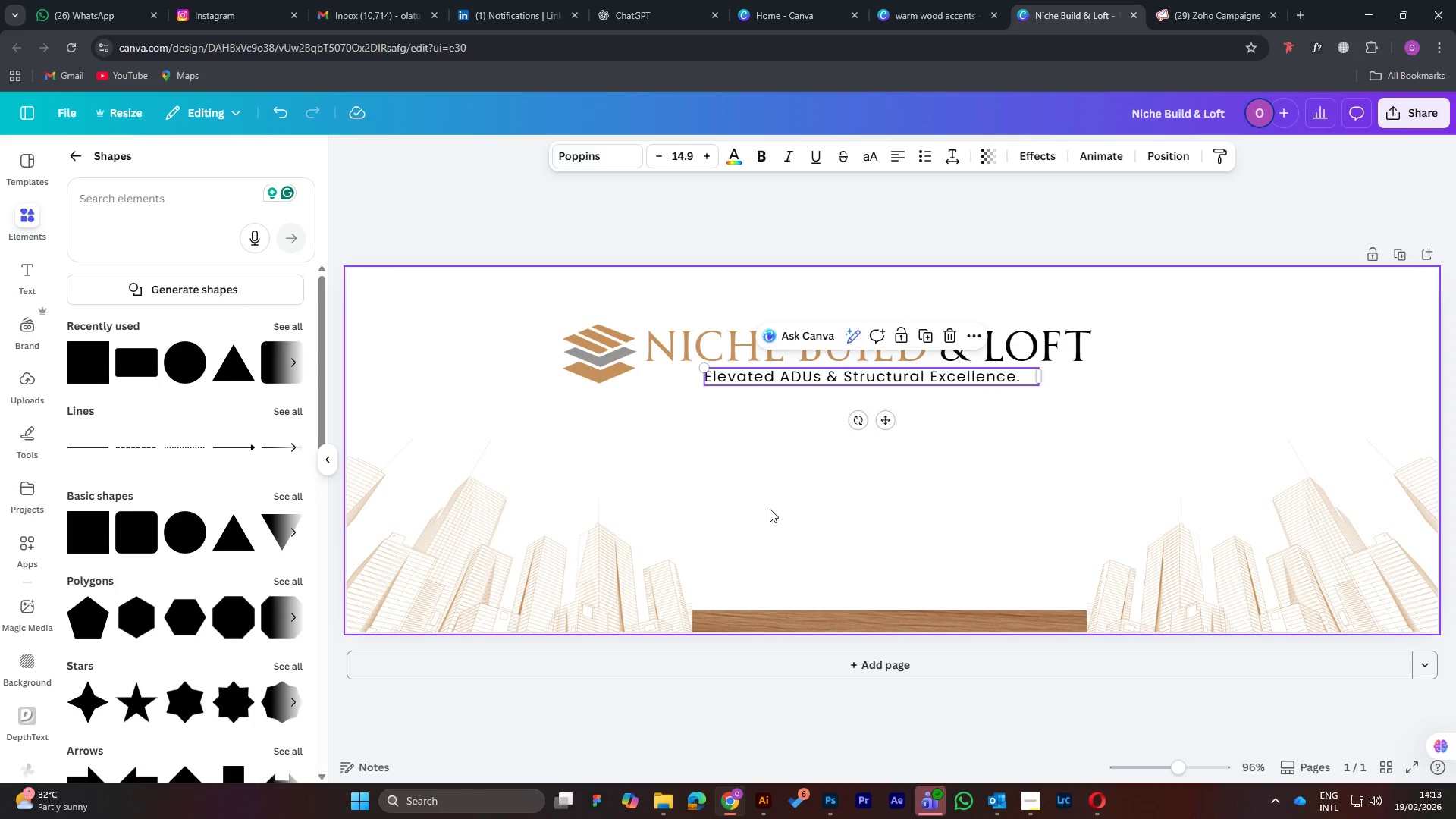 
wait(6.2)
 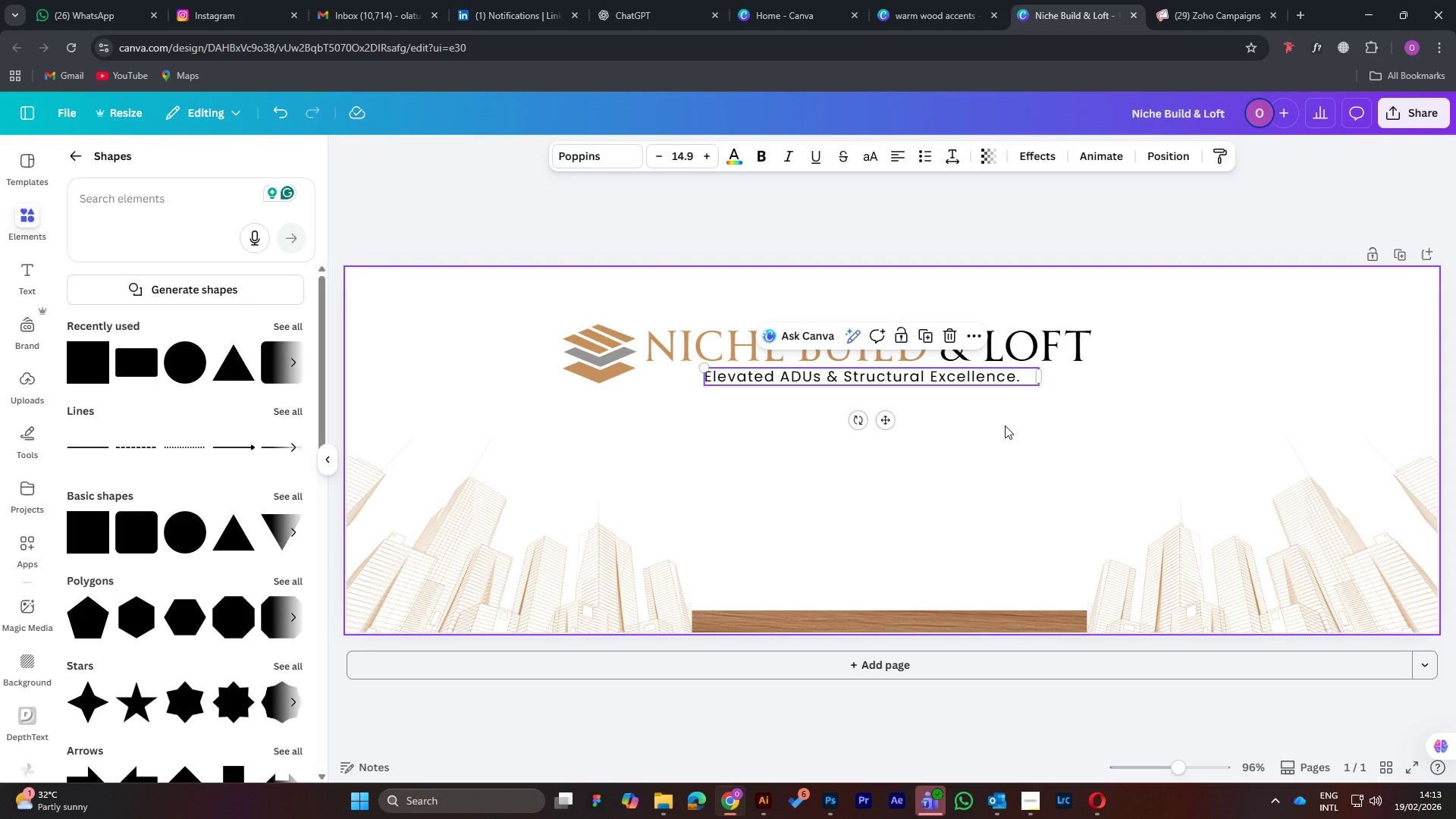 
left_click([535, 579])
 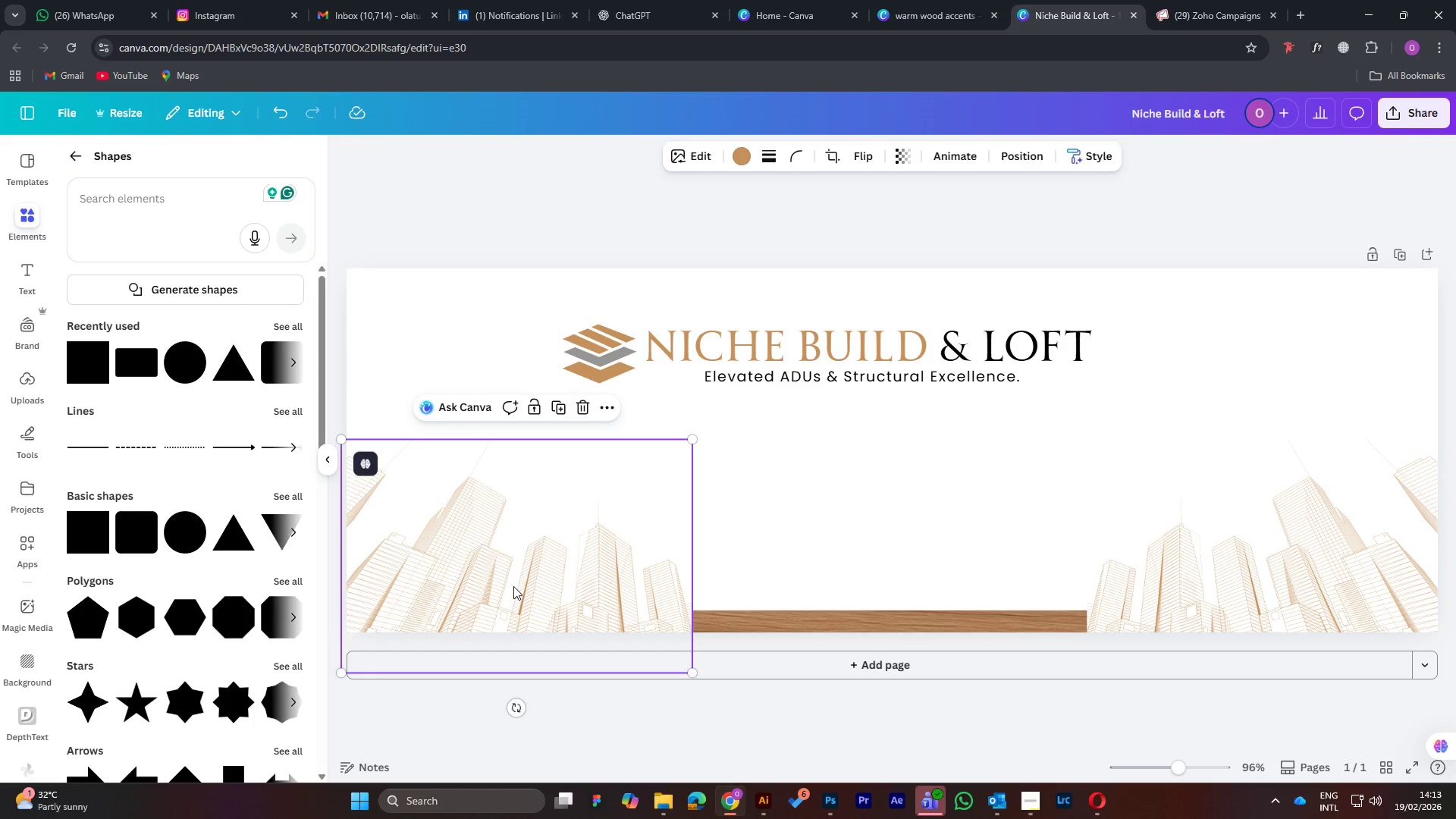 
left_click_drag(start_coordinate=[513, 585], to_coordinate=[520, 557])
 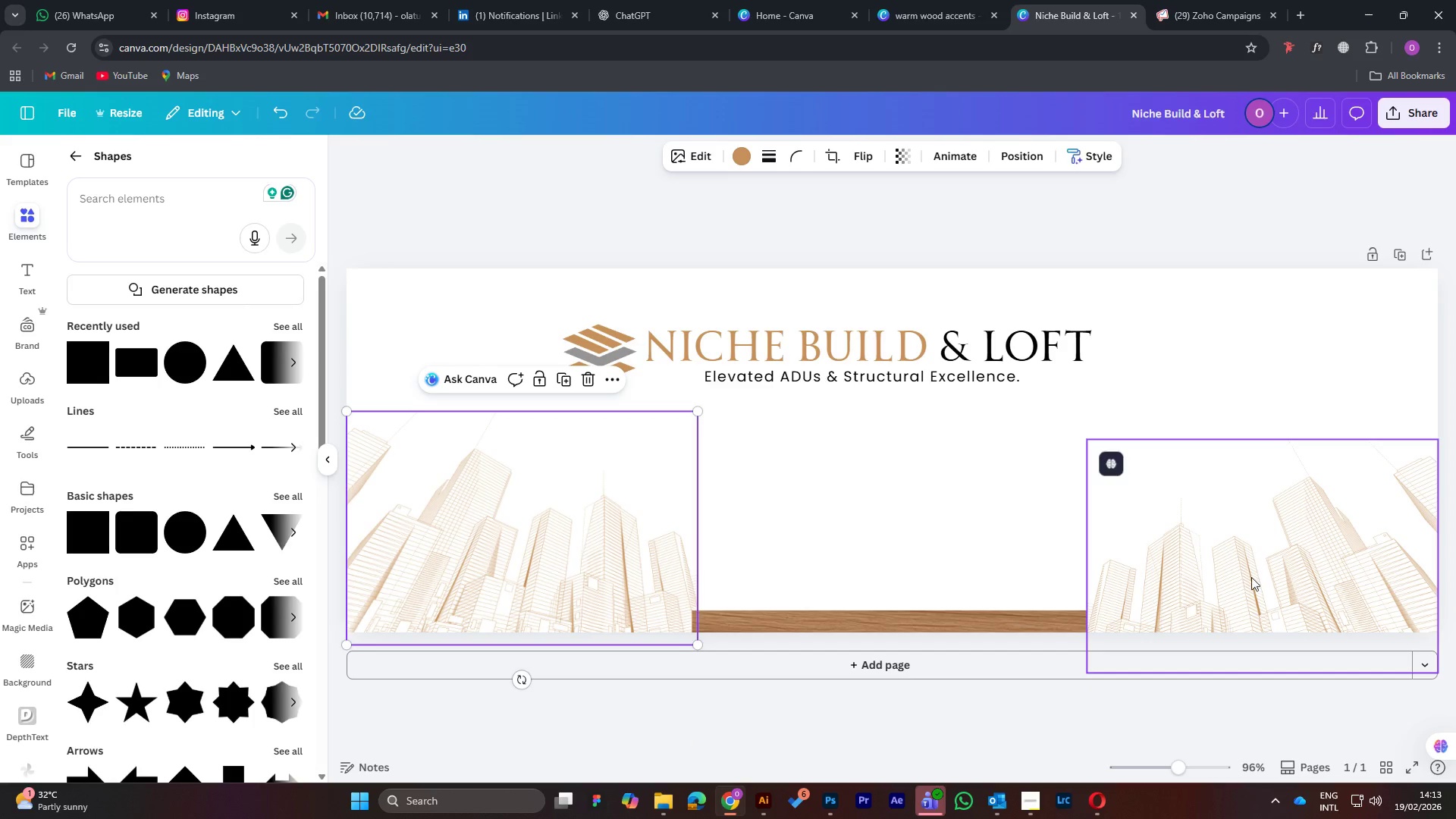 
left_click([1257, 576])
 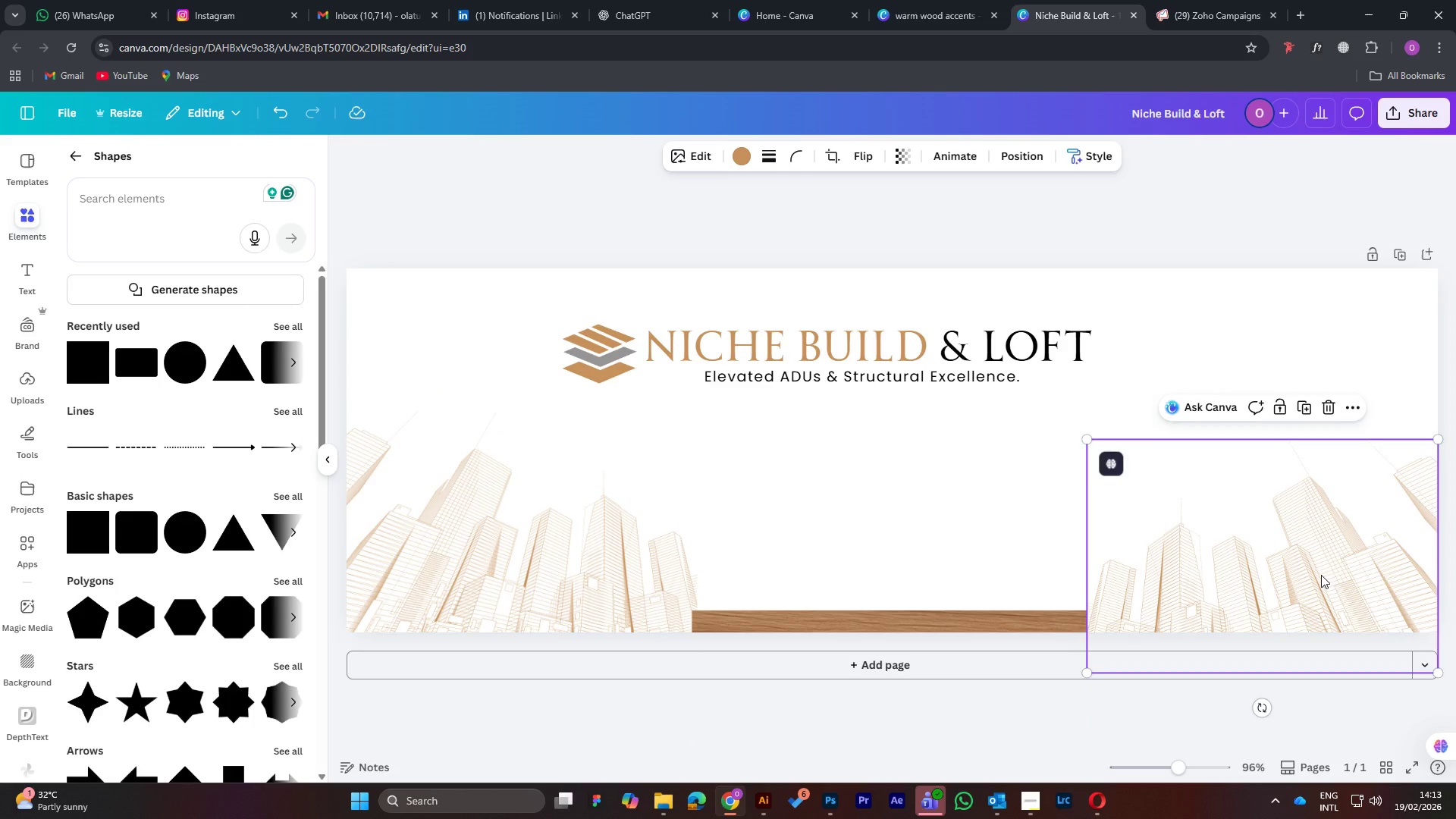 
left_click_drag(start_coordinate=[1325, 577], to_coordinate=[1324, 551])
 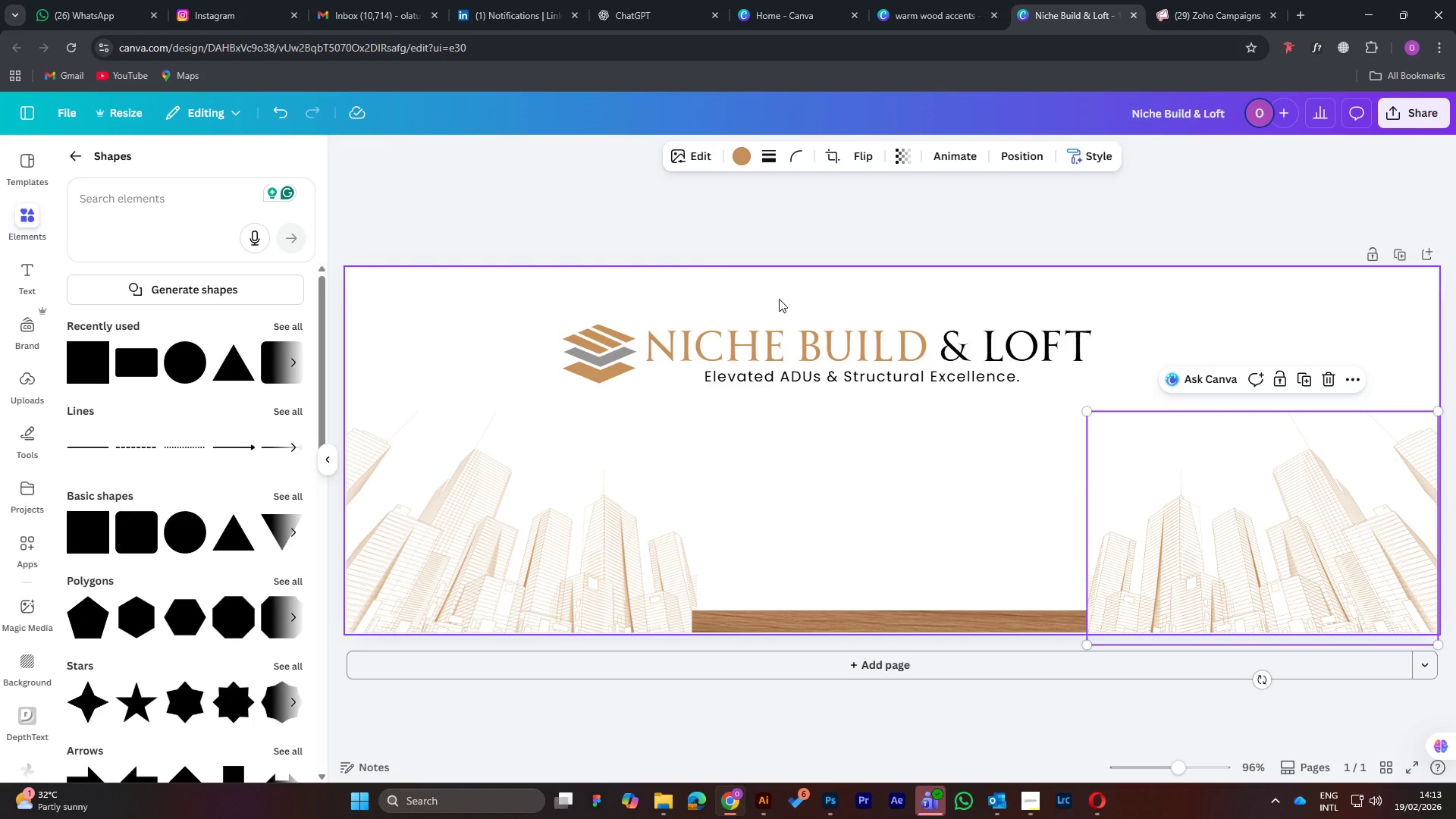 
wait(10.7)
 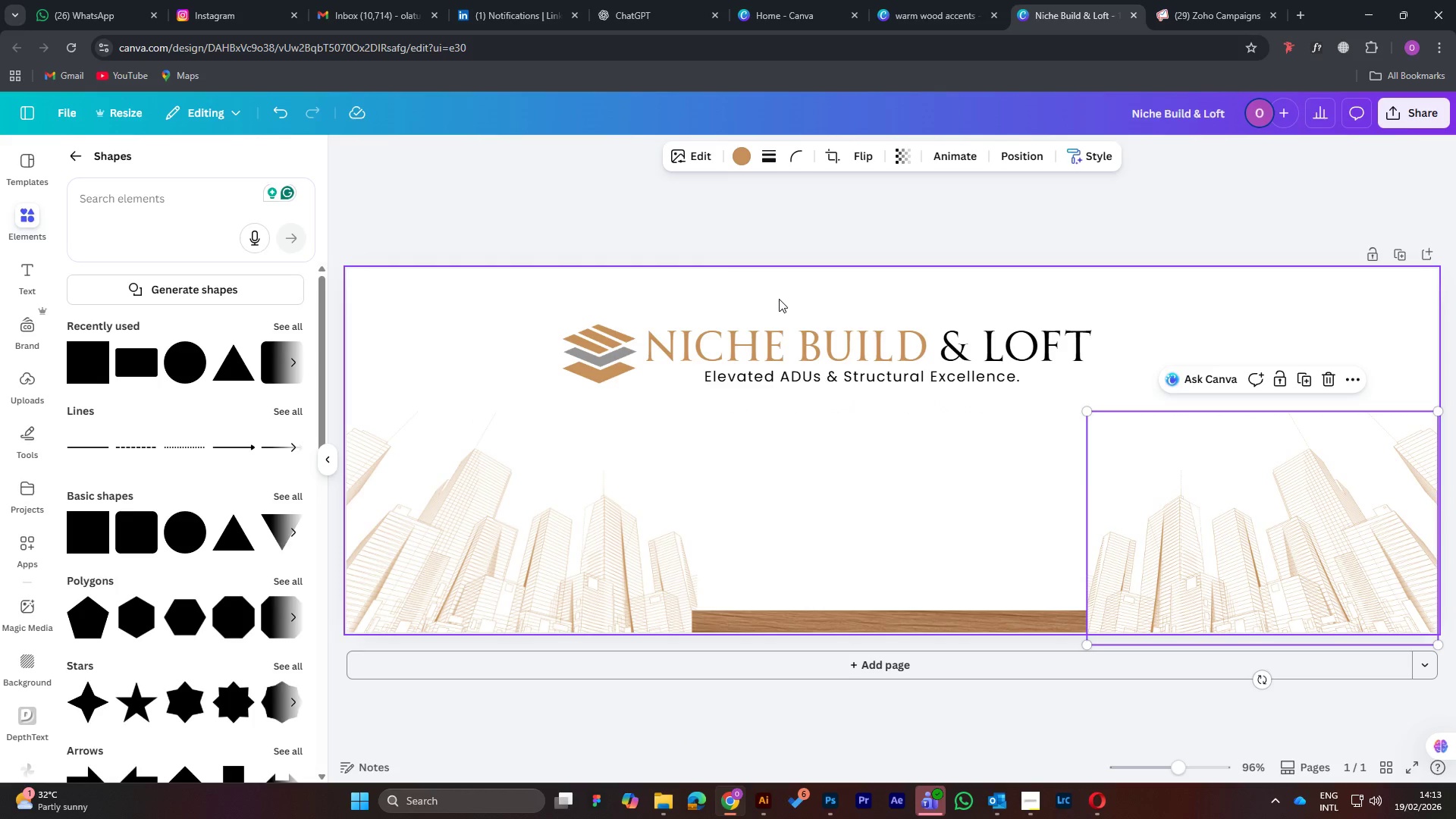 
left_click([975, 705])